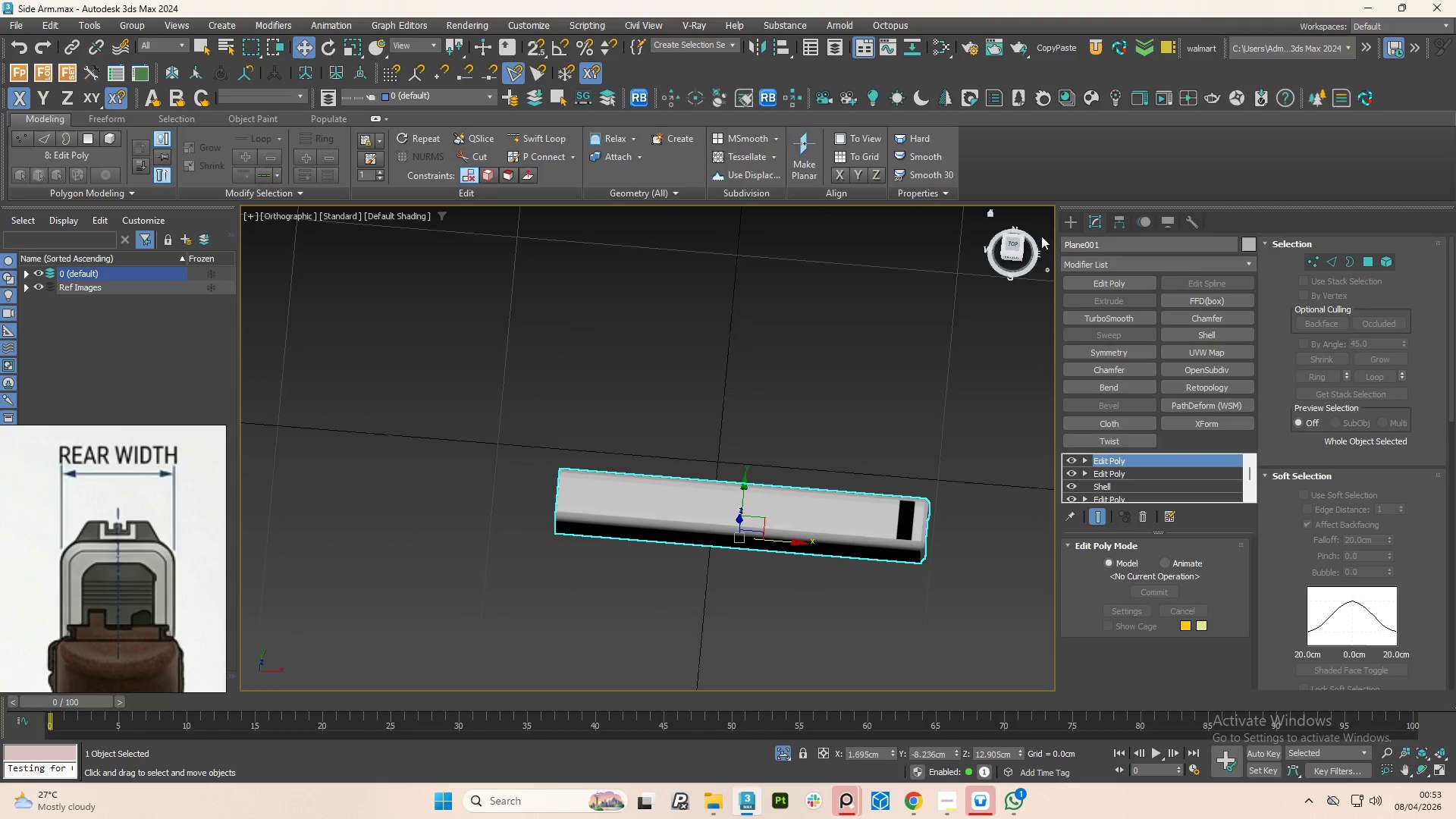 
key(Alt+AltLeft)
 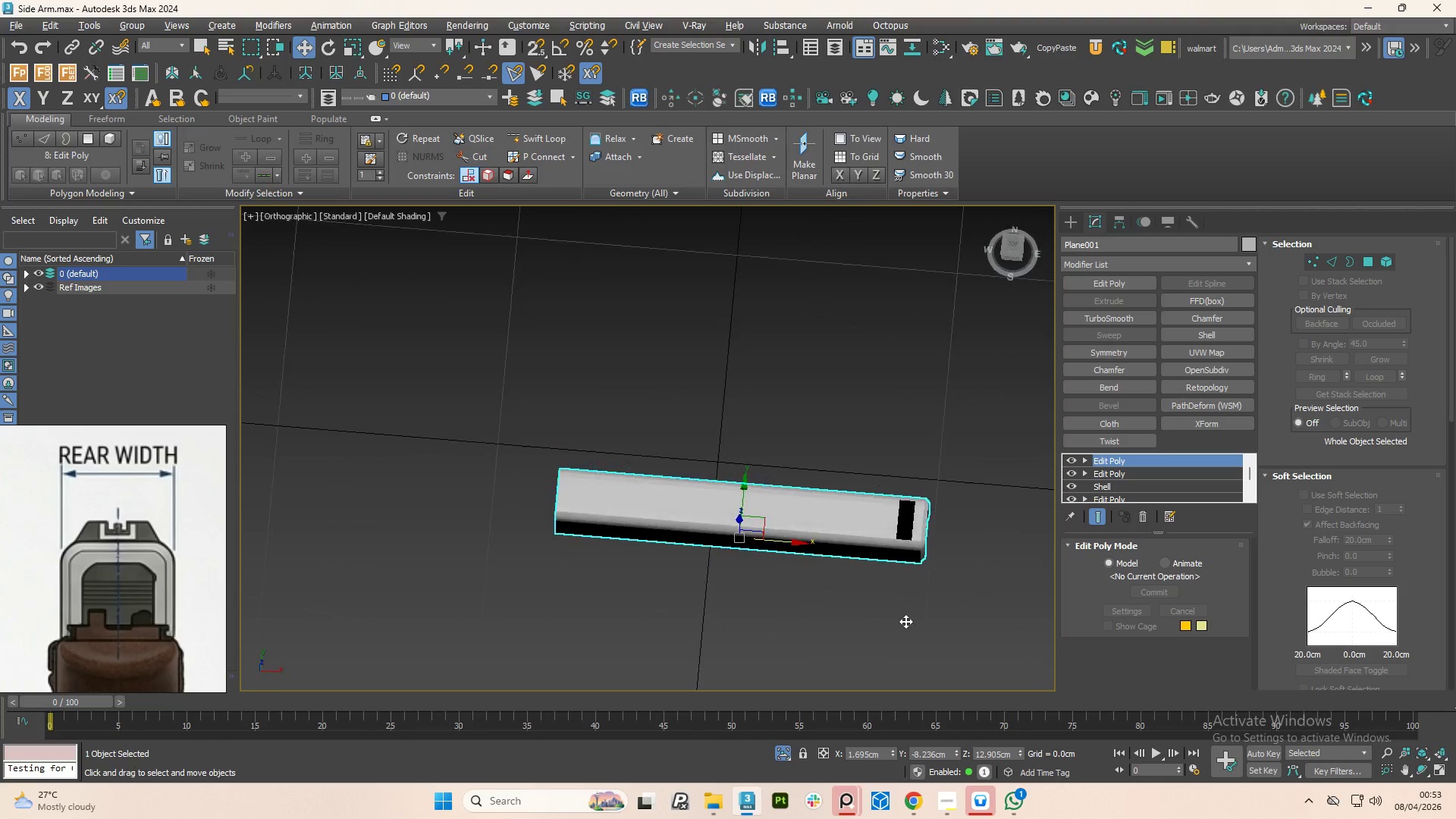 
key(Alt+AltLeft)
 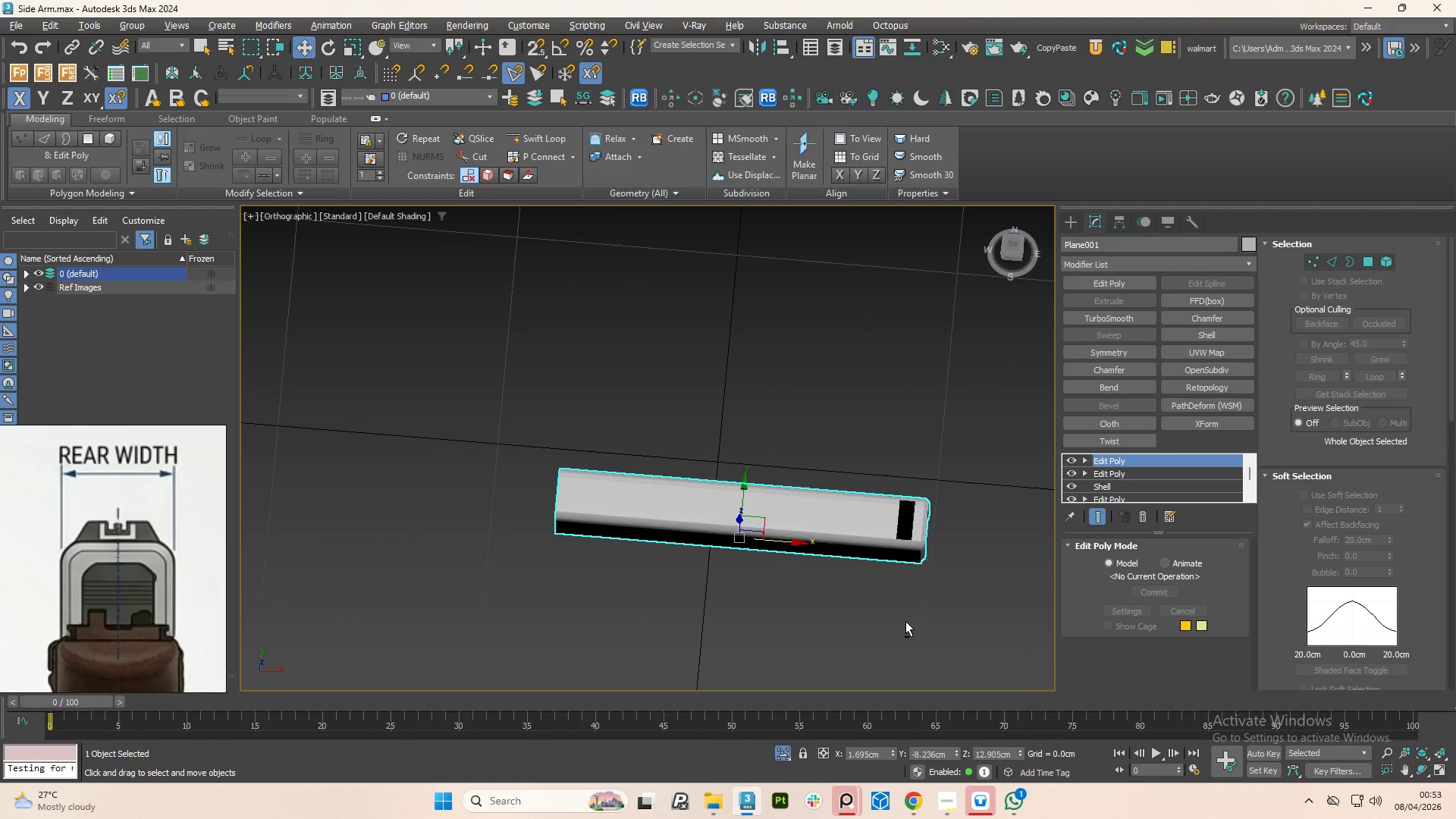 
key(Alt+AltLeft)
 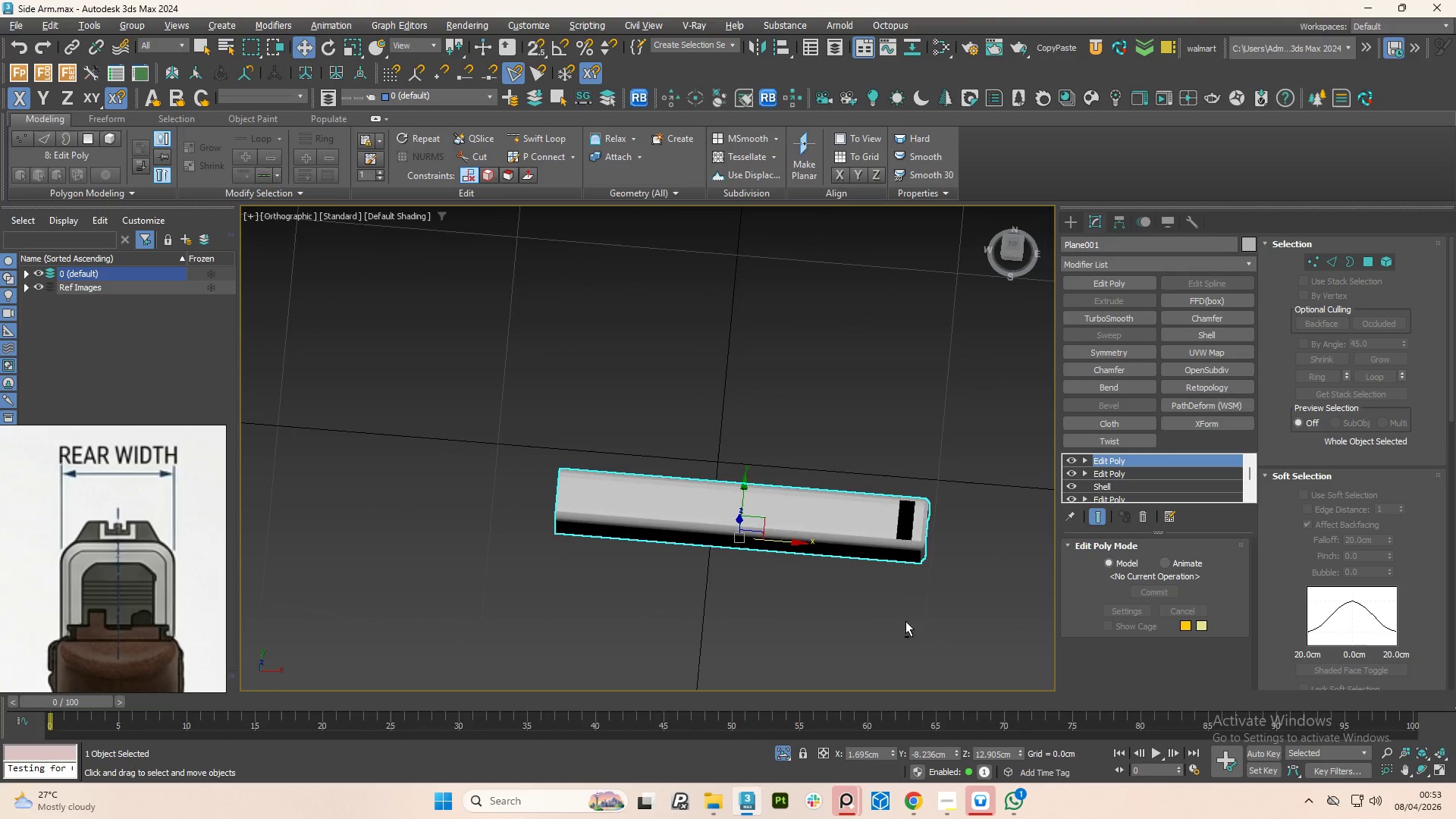 
key(Alt+AltLeft)
 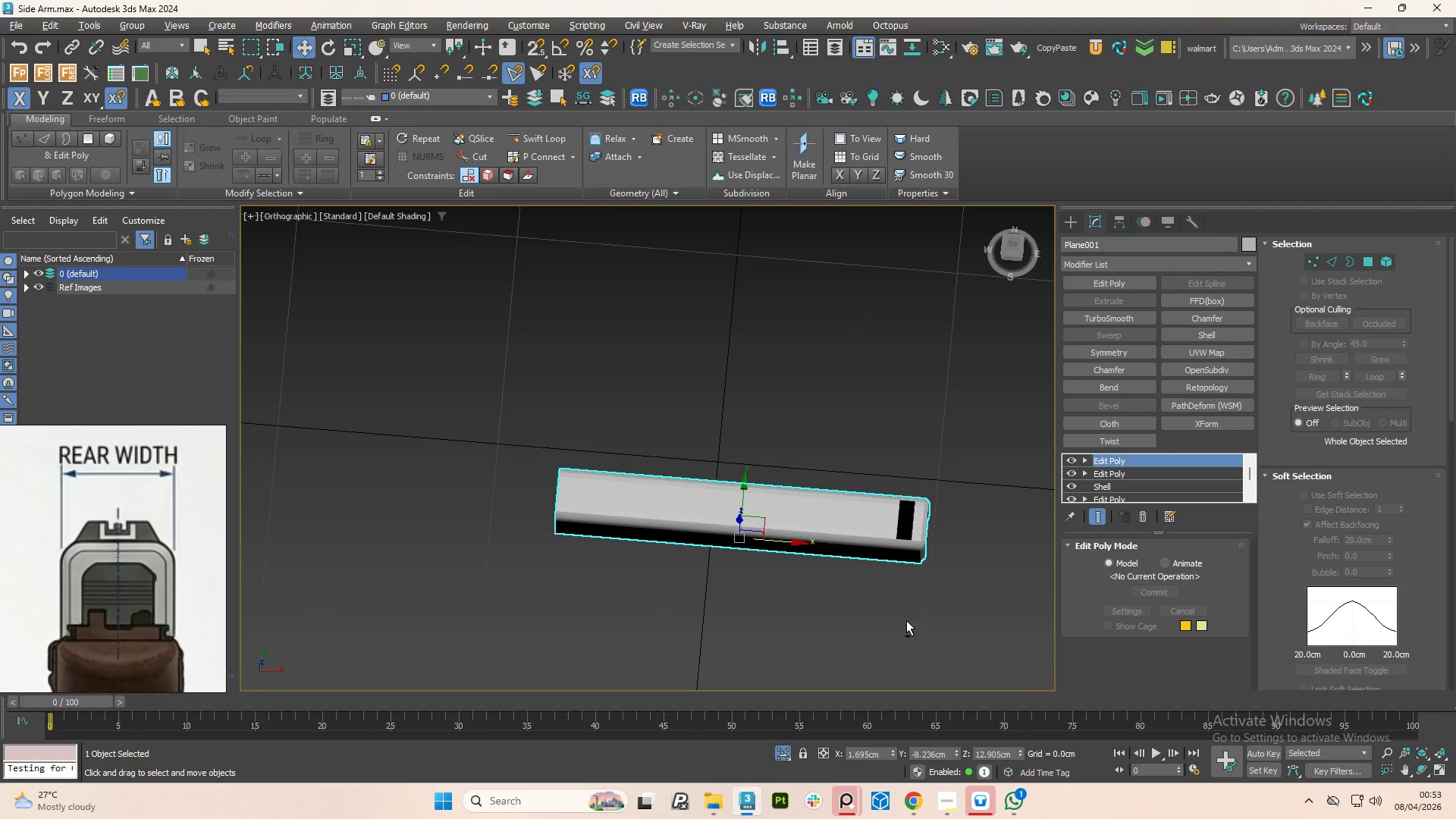 
hold_key(key=AltLeft, duration=3.42)
left_click([1011, 241])
 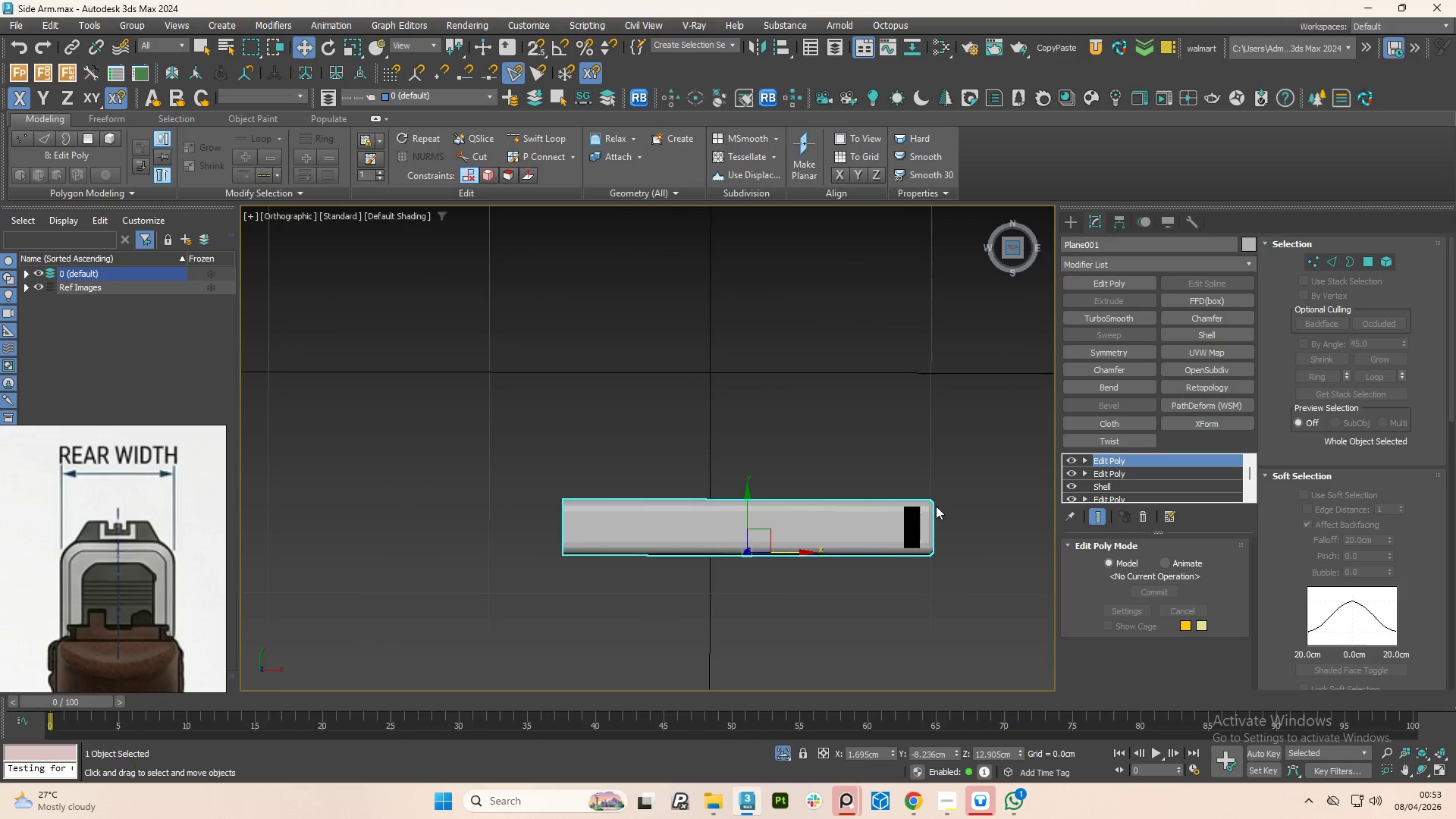 
scroll: coordinate [914, 525], scroll_direction: up, amount: 4.0
 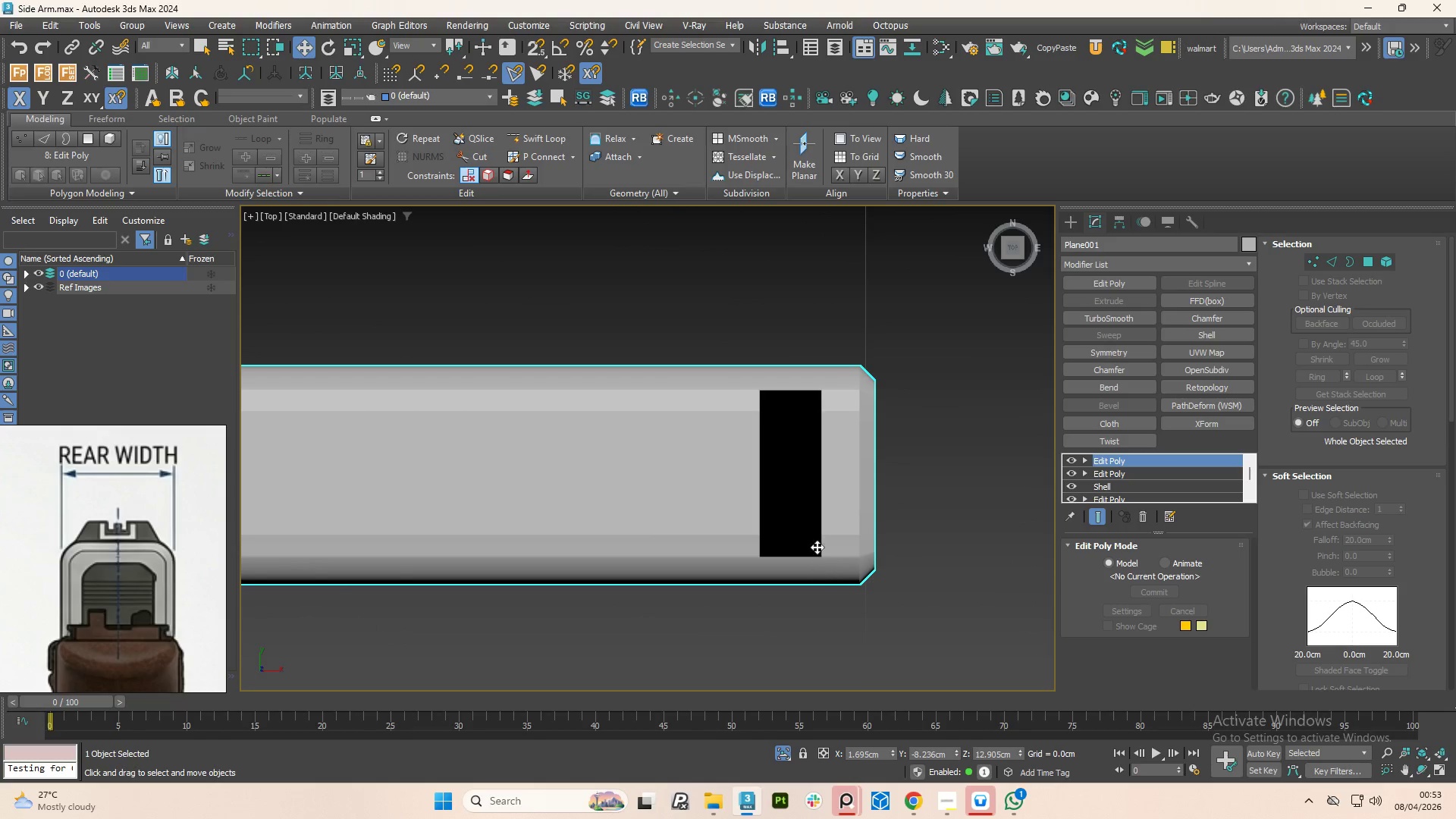 
hold_key(key=AltLeft, duration=1.5)
 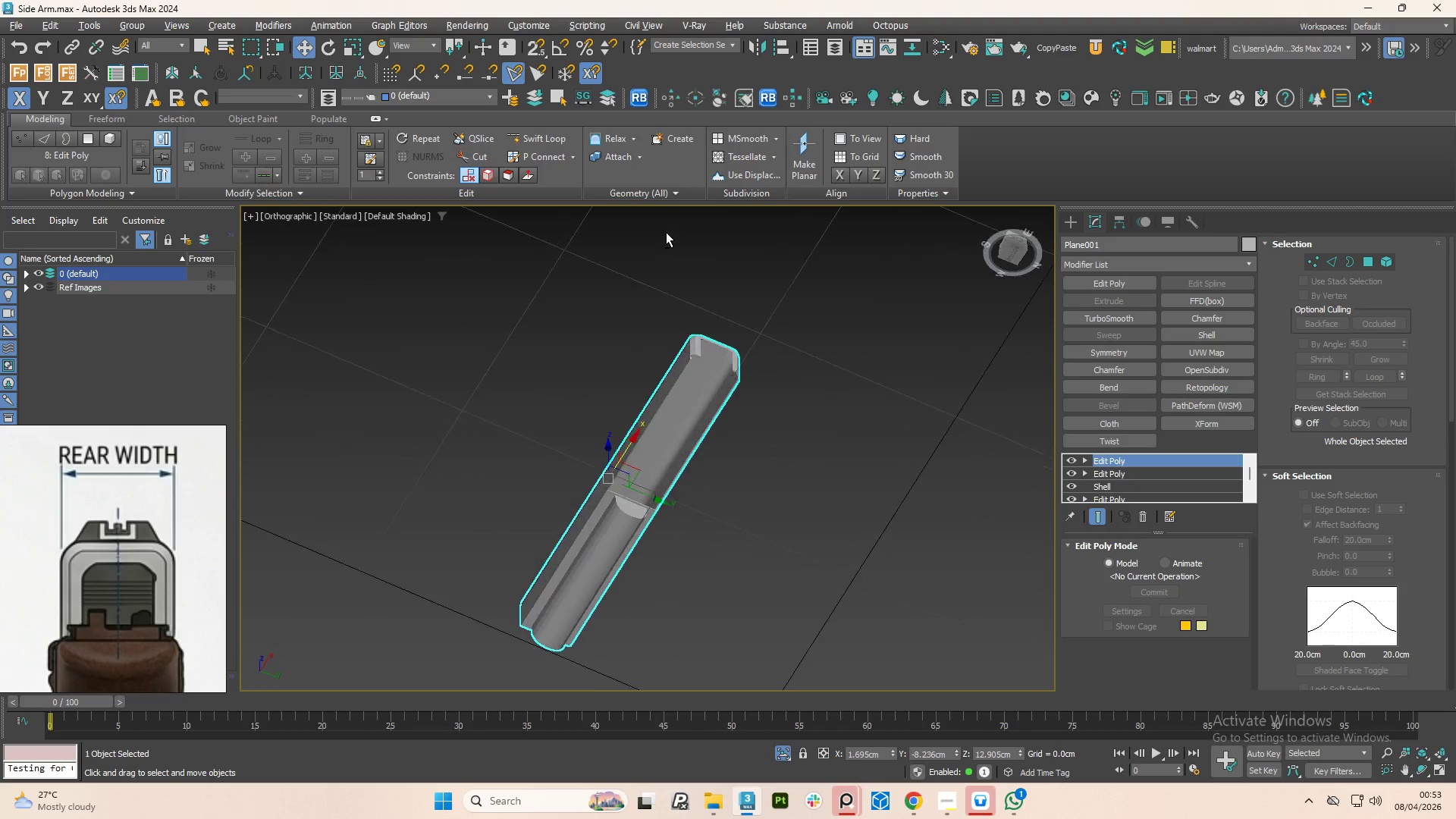 
scroll: coordinate [796, 502], scroll_direction: down, amount: 4.0
 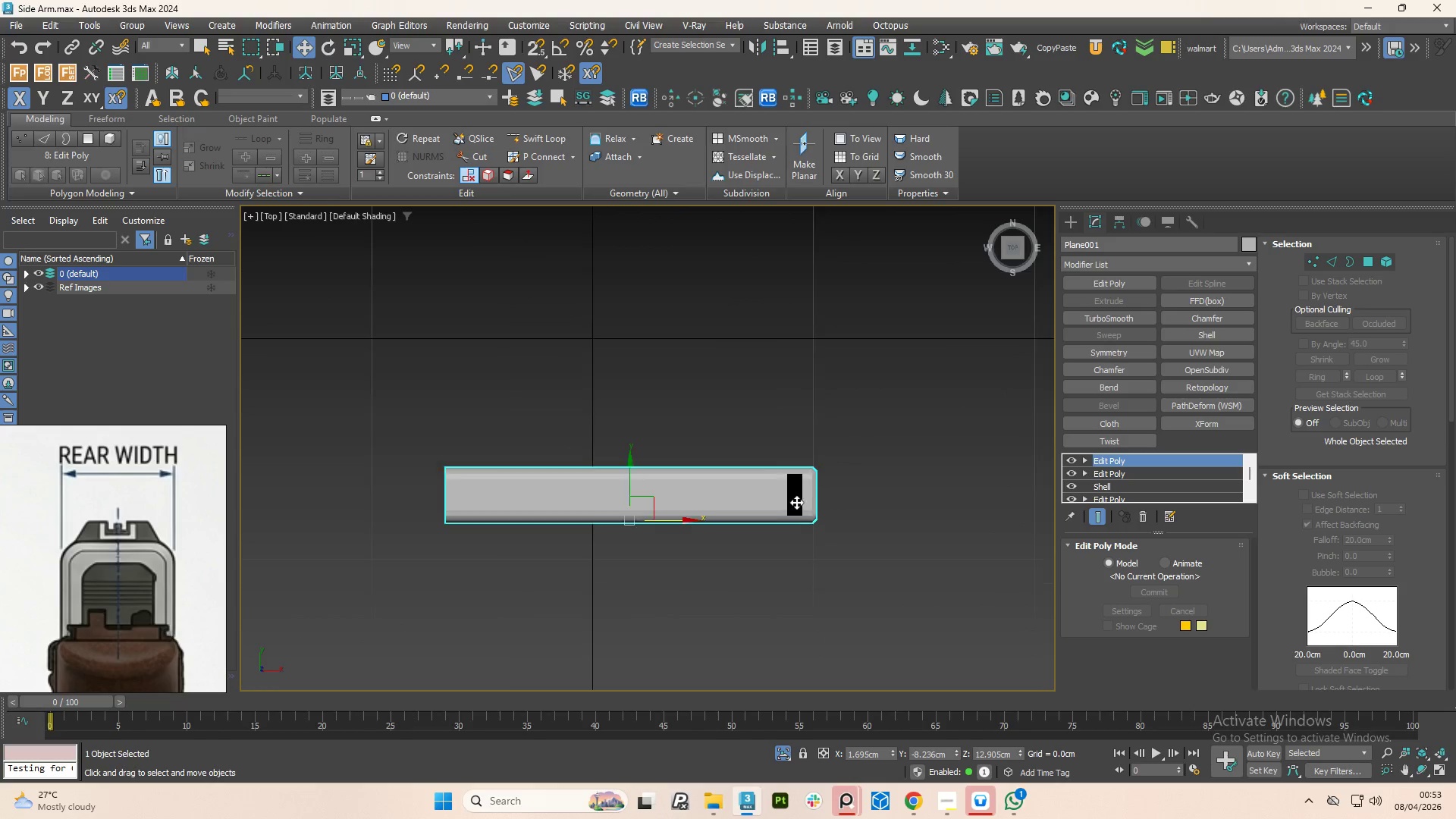 
hold_key(key=AltLeft, duration=1.51)
 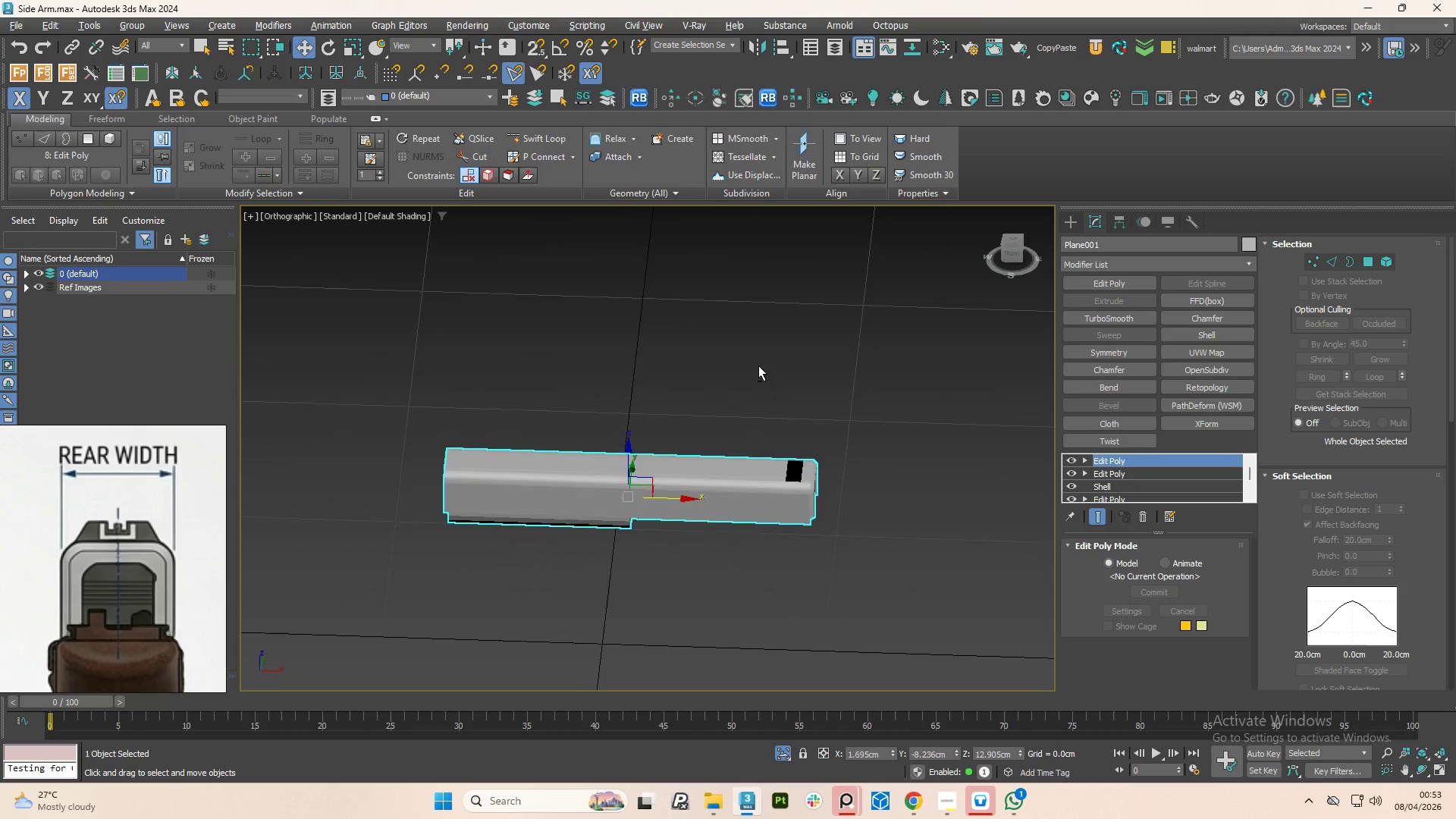 
hold_key(key=AltLeft, duration=1.52)
 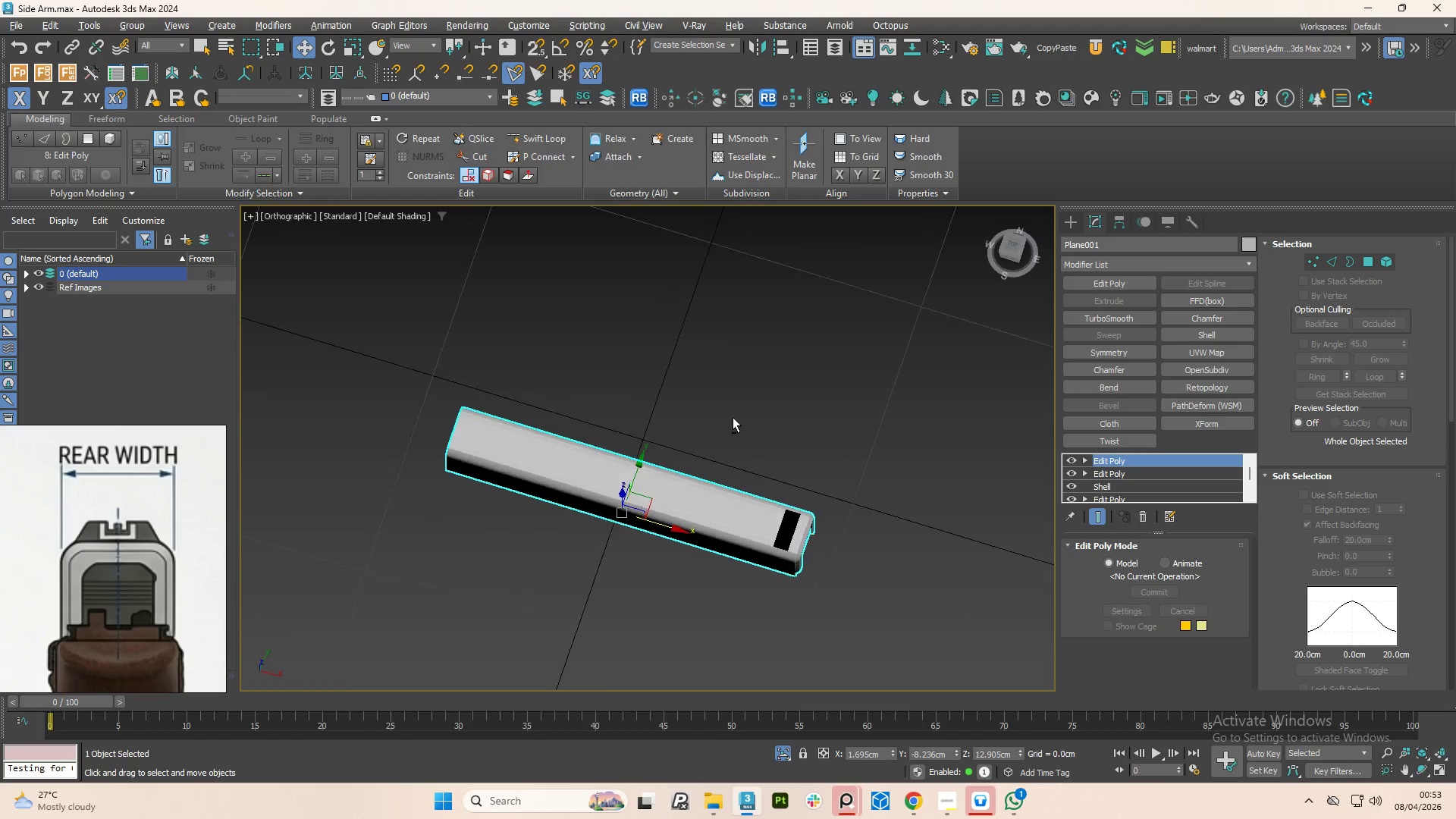 
hold_key(key=AltLeft, duration=1.34)
 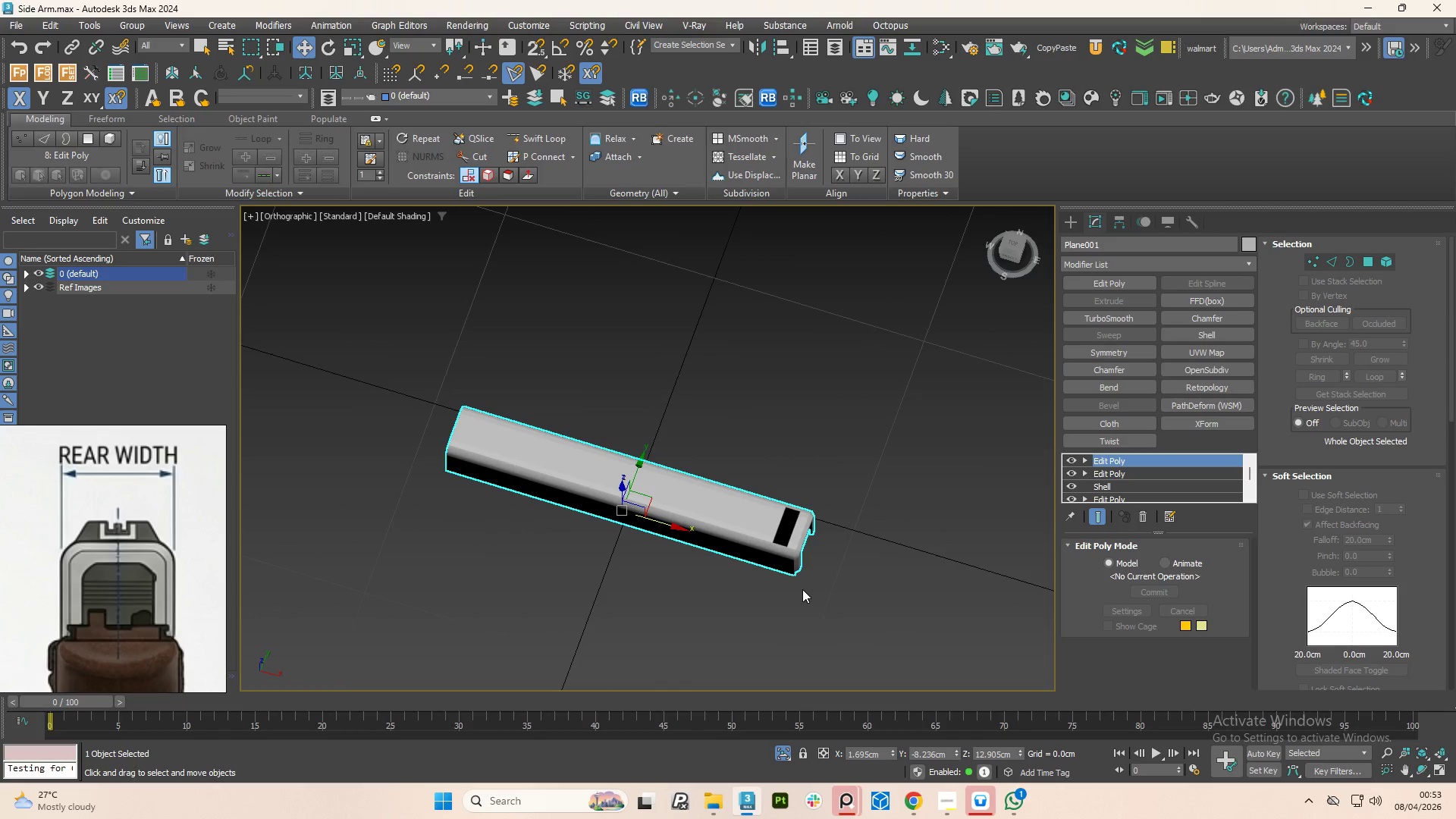 
scroll: coordinate [781, 493], scroll_direction: up, amount: 4.0
 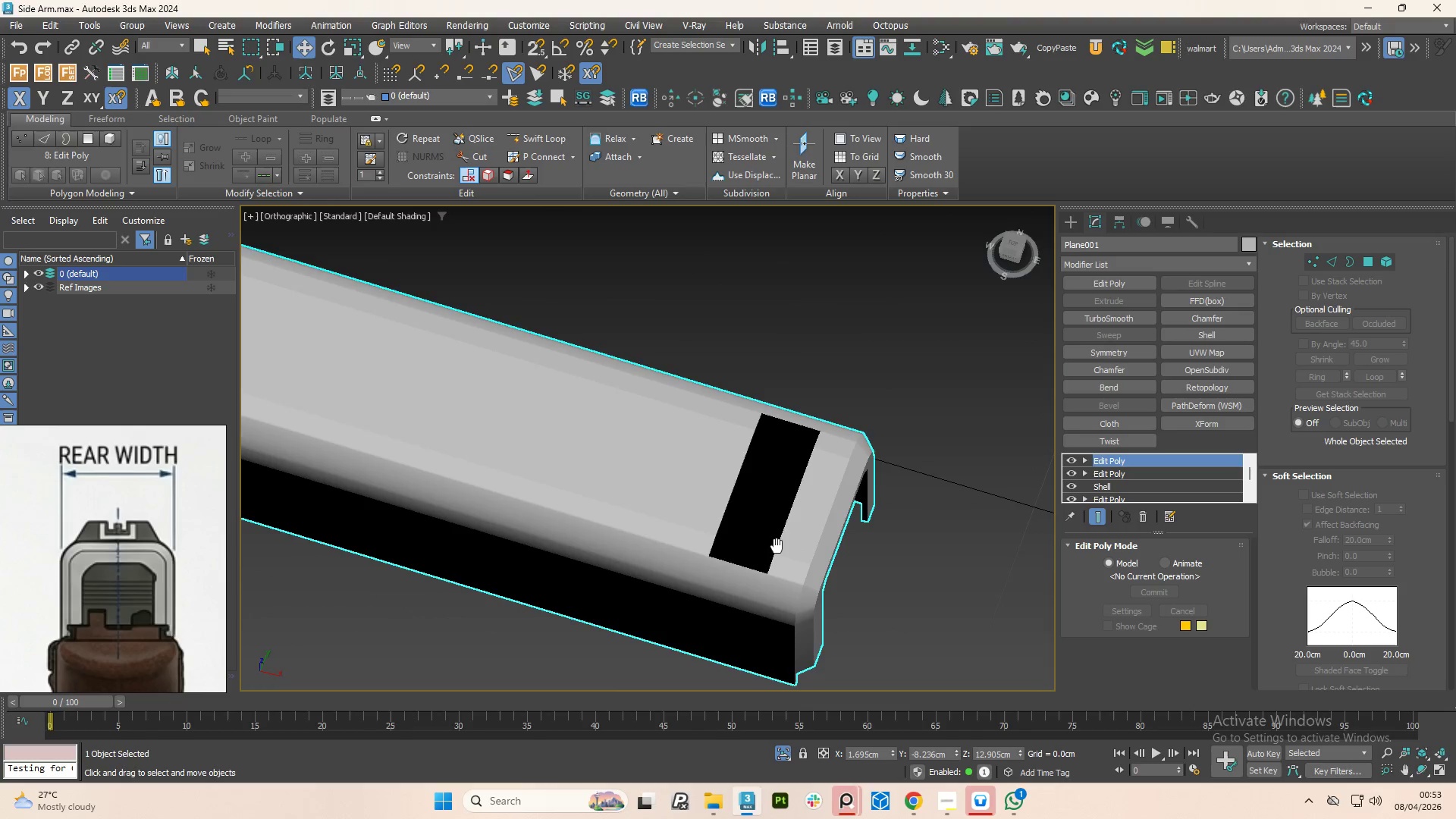 
hold_key(key=AltLeft, duration=1.03)
 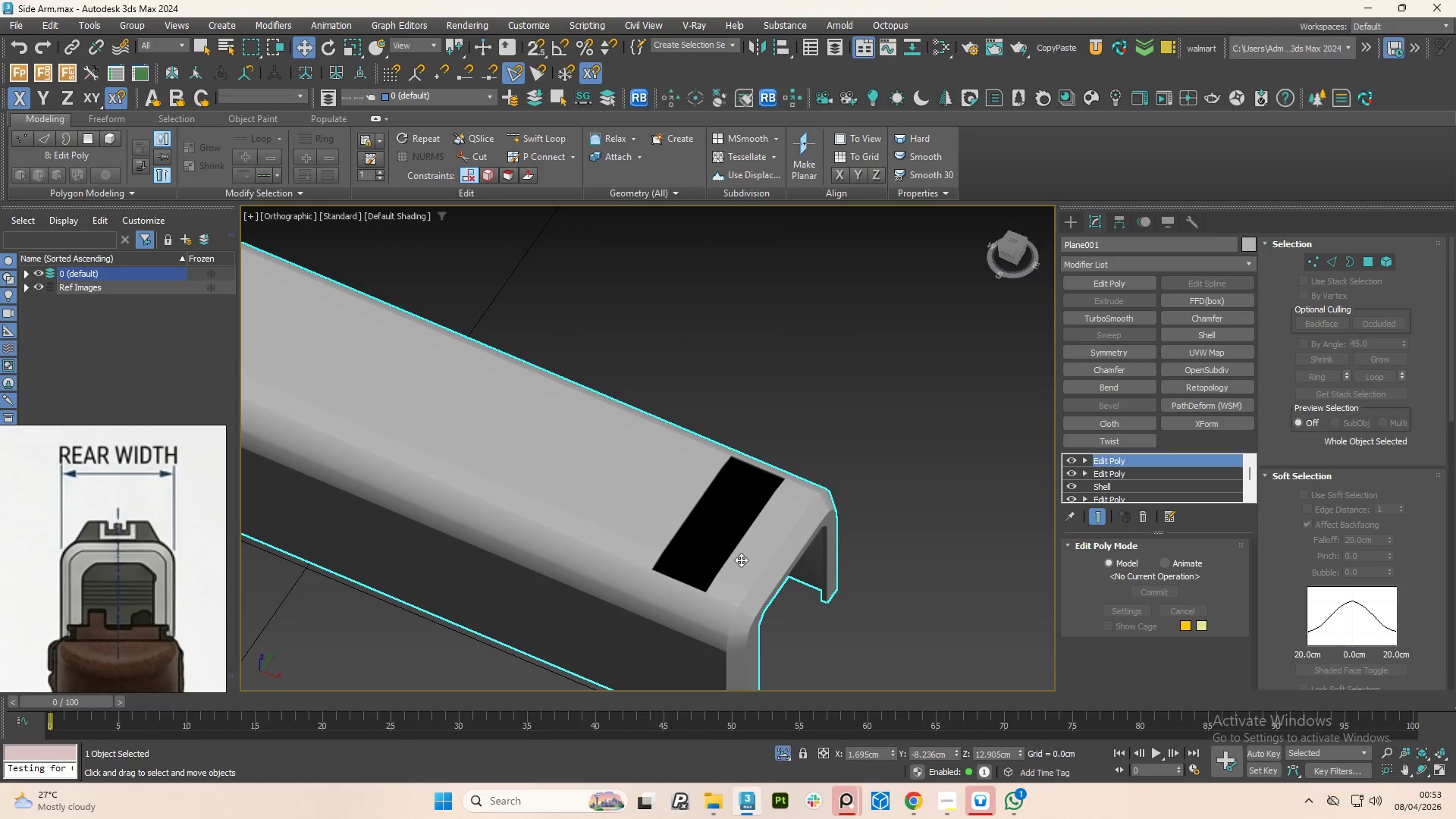 
key(F3)
 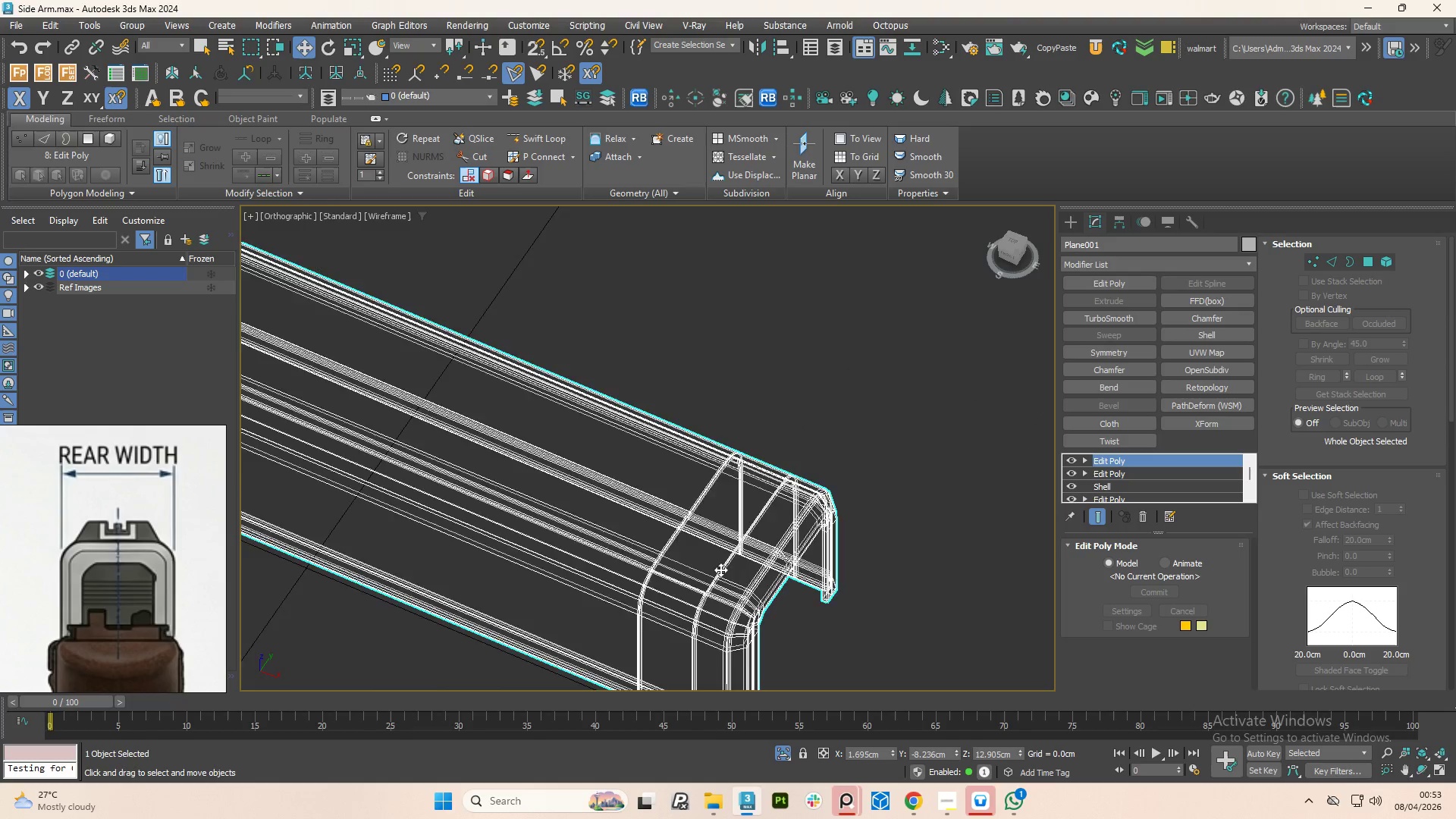 
scroll: coordinate [720, 570], scroll_direction: down, amount: 3.0
 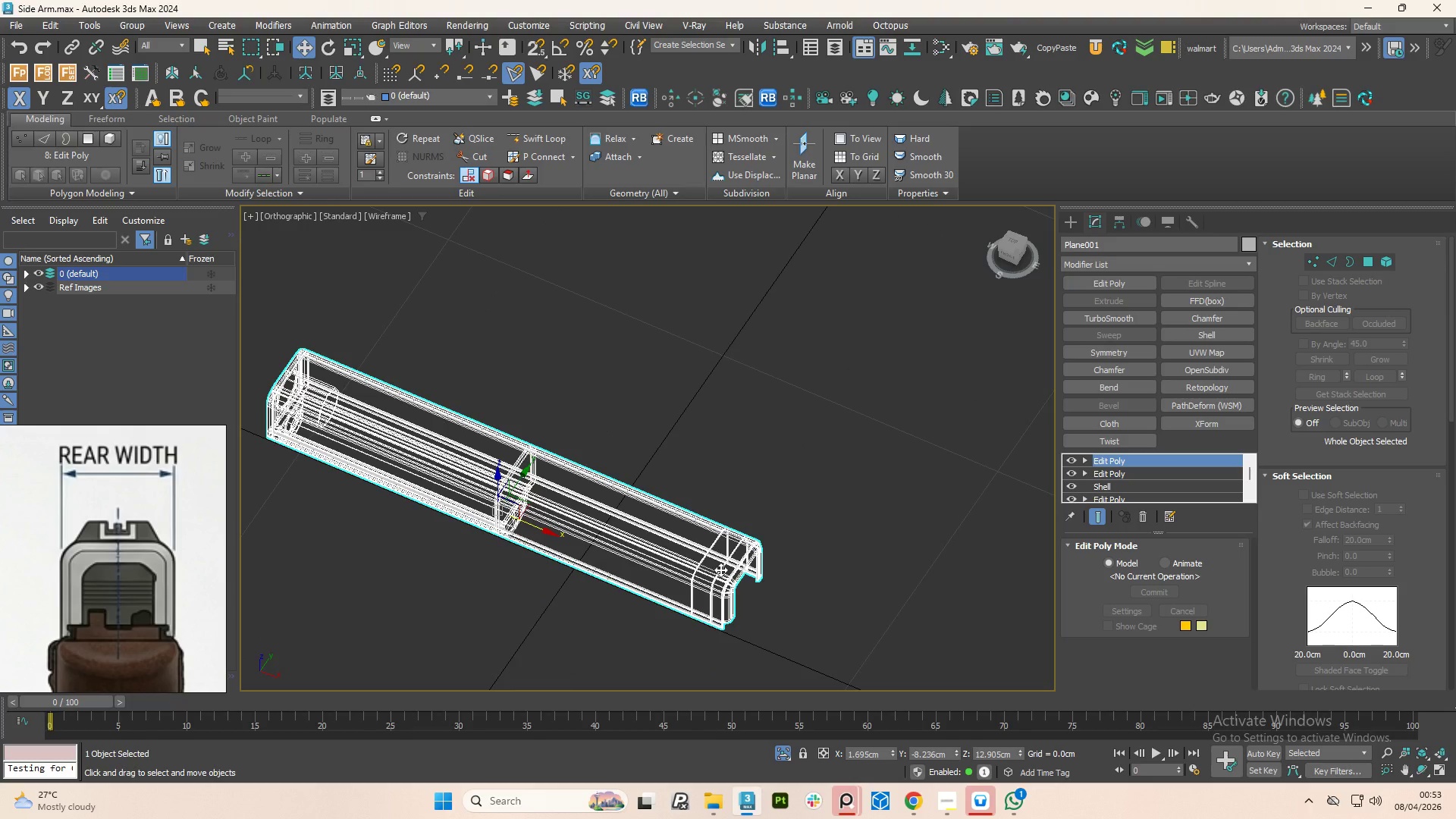 
key(F3)
 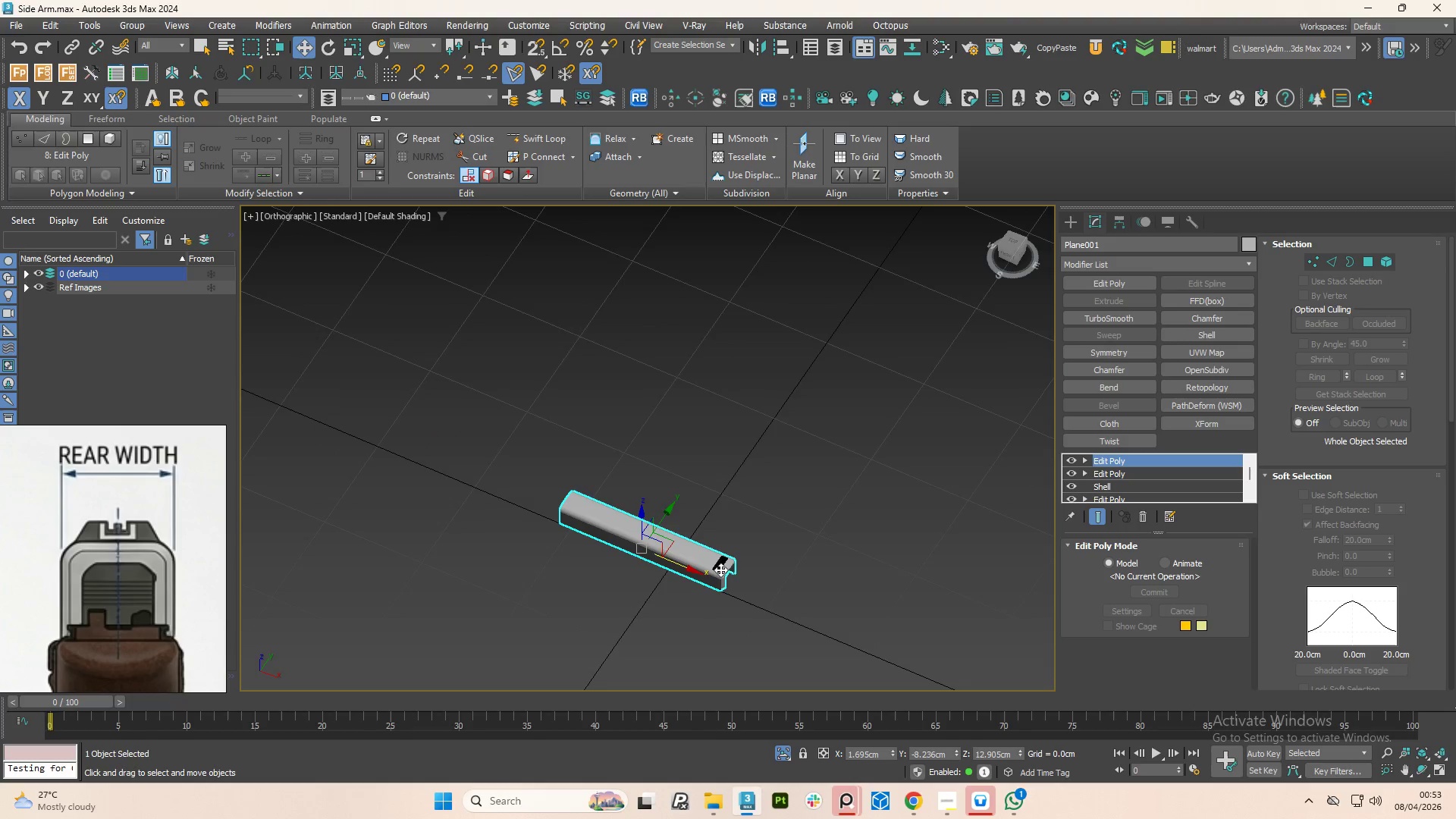 
hold_key(key=AltLeft, duration=1.25)
 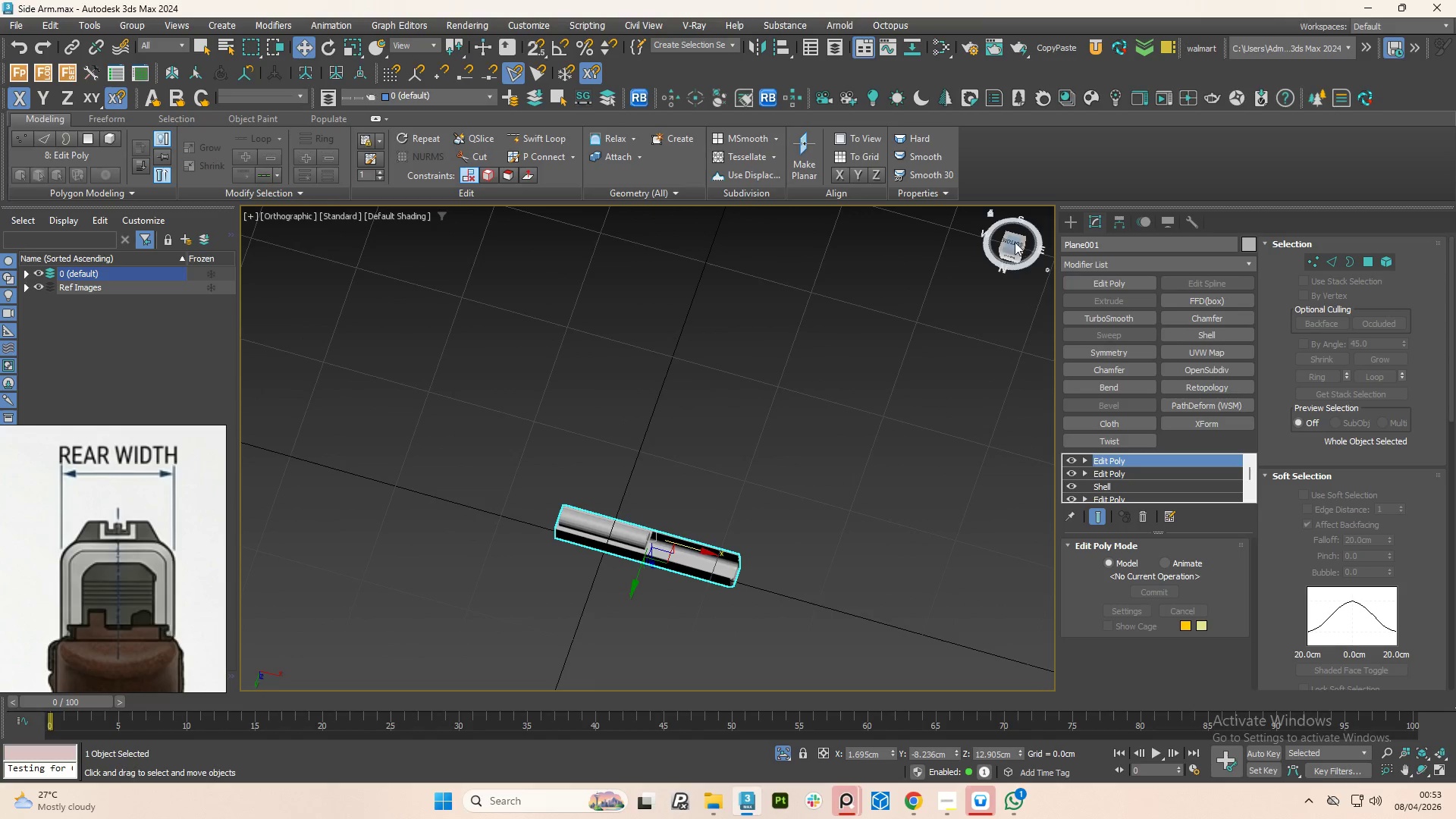 
left_click([1015, 242])
 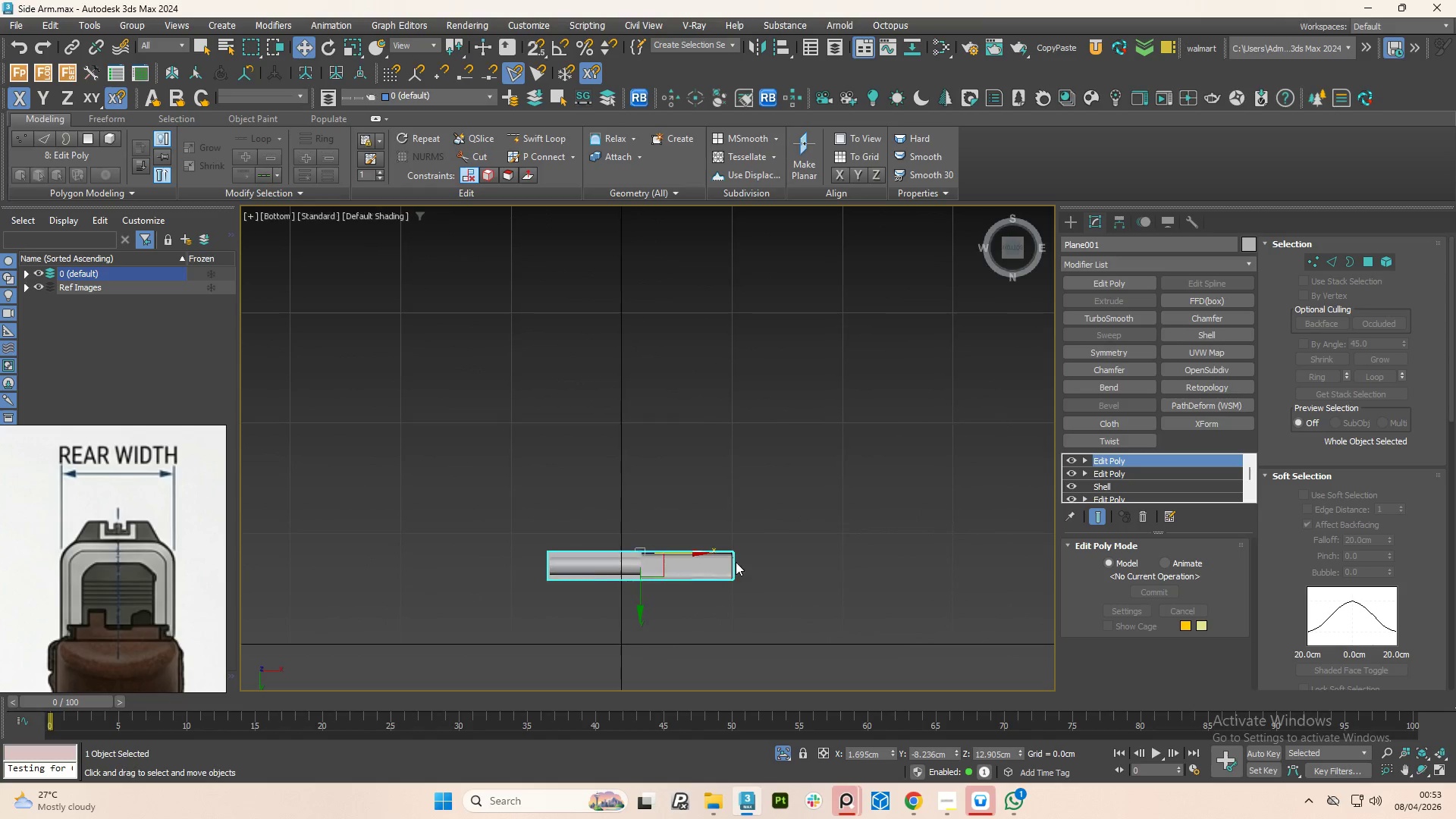 
scroll: coordinate [724, 573], scroll_direction: up, amount: 5.0
 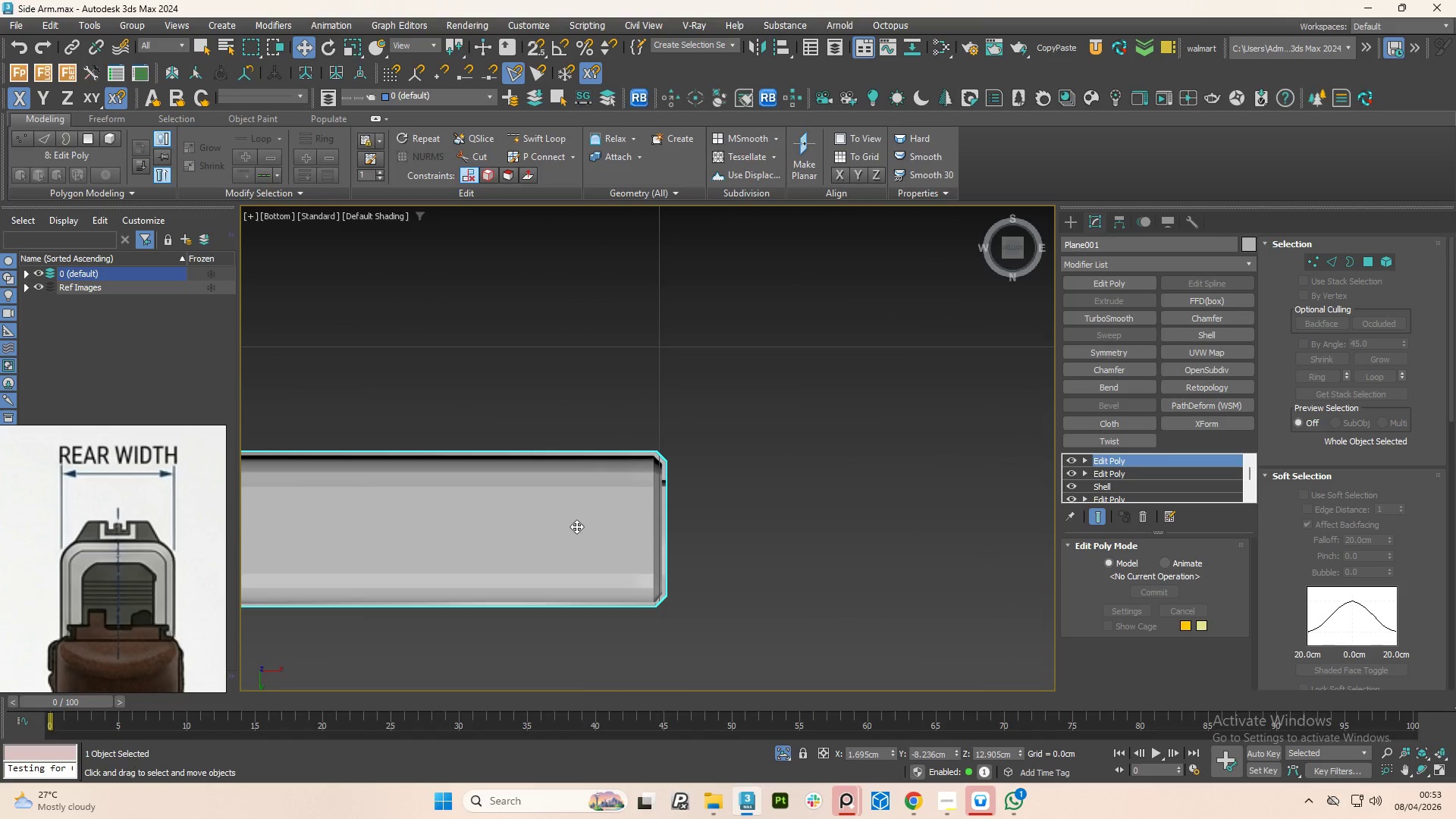 
left_click([586, 529])
 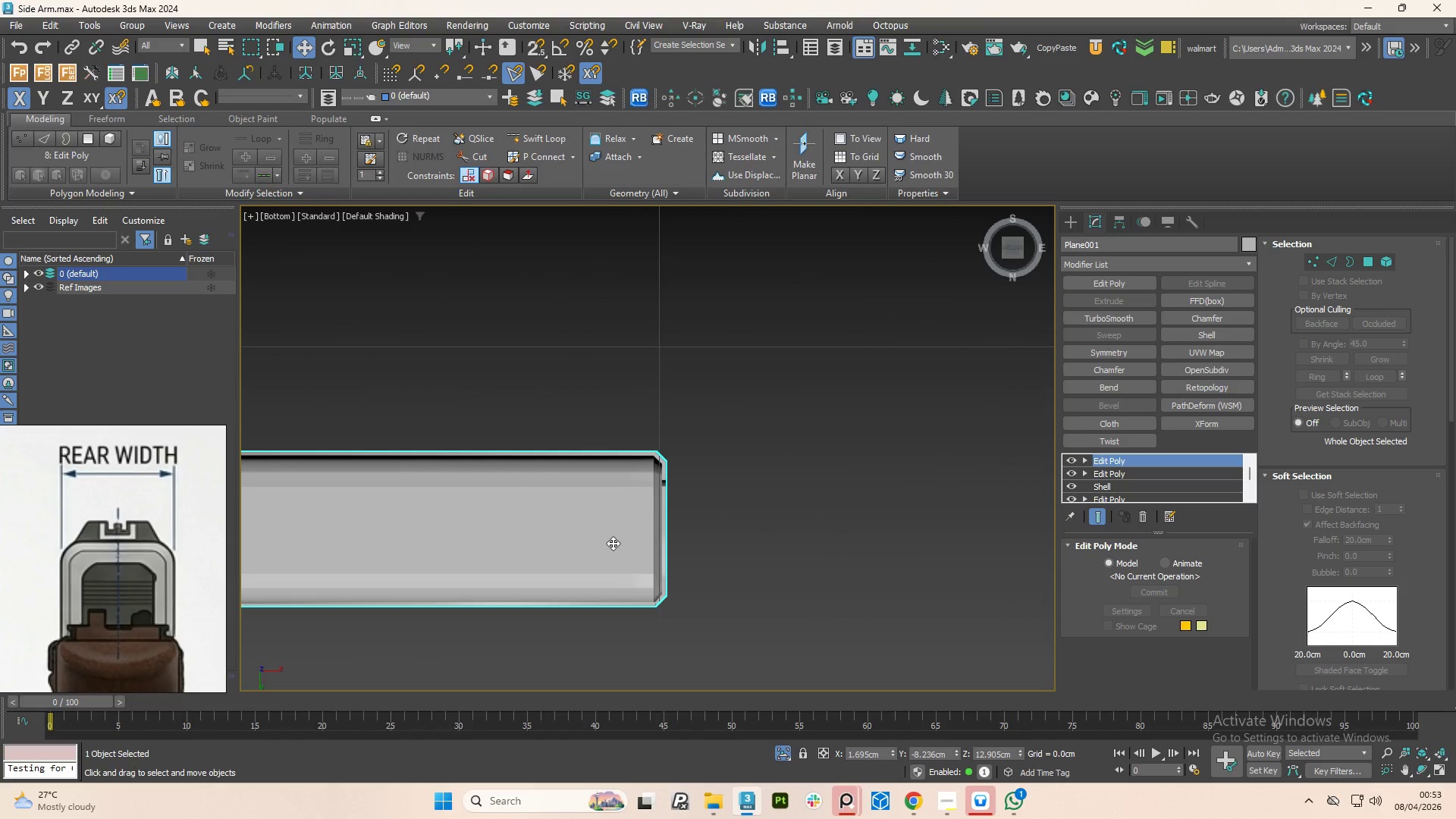 
key(Alt+1)
 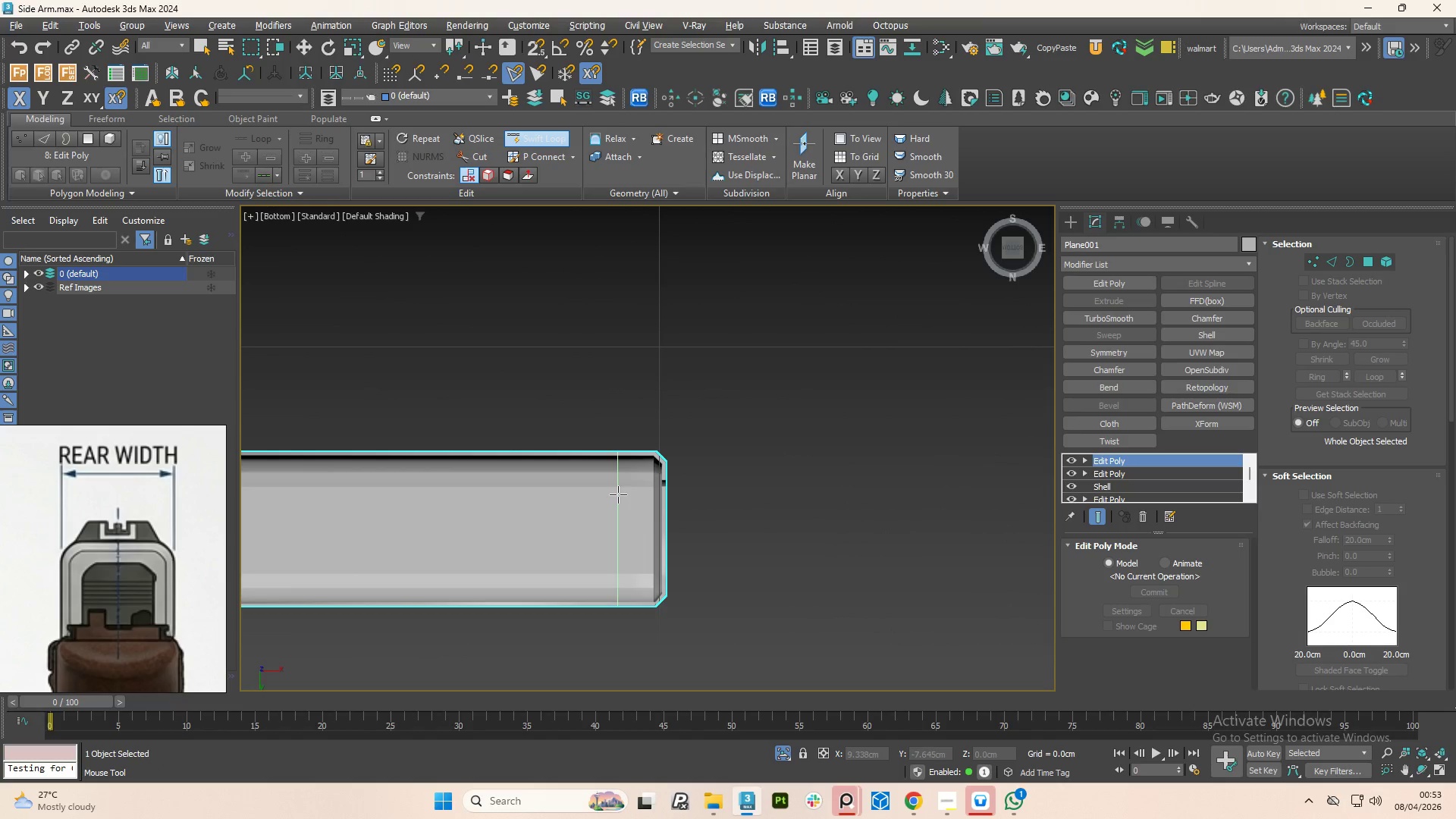 
key(F3)